 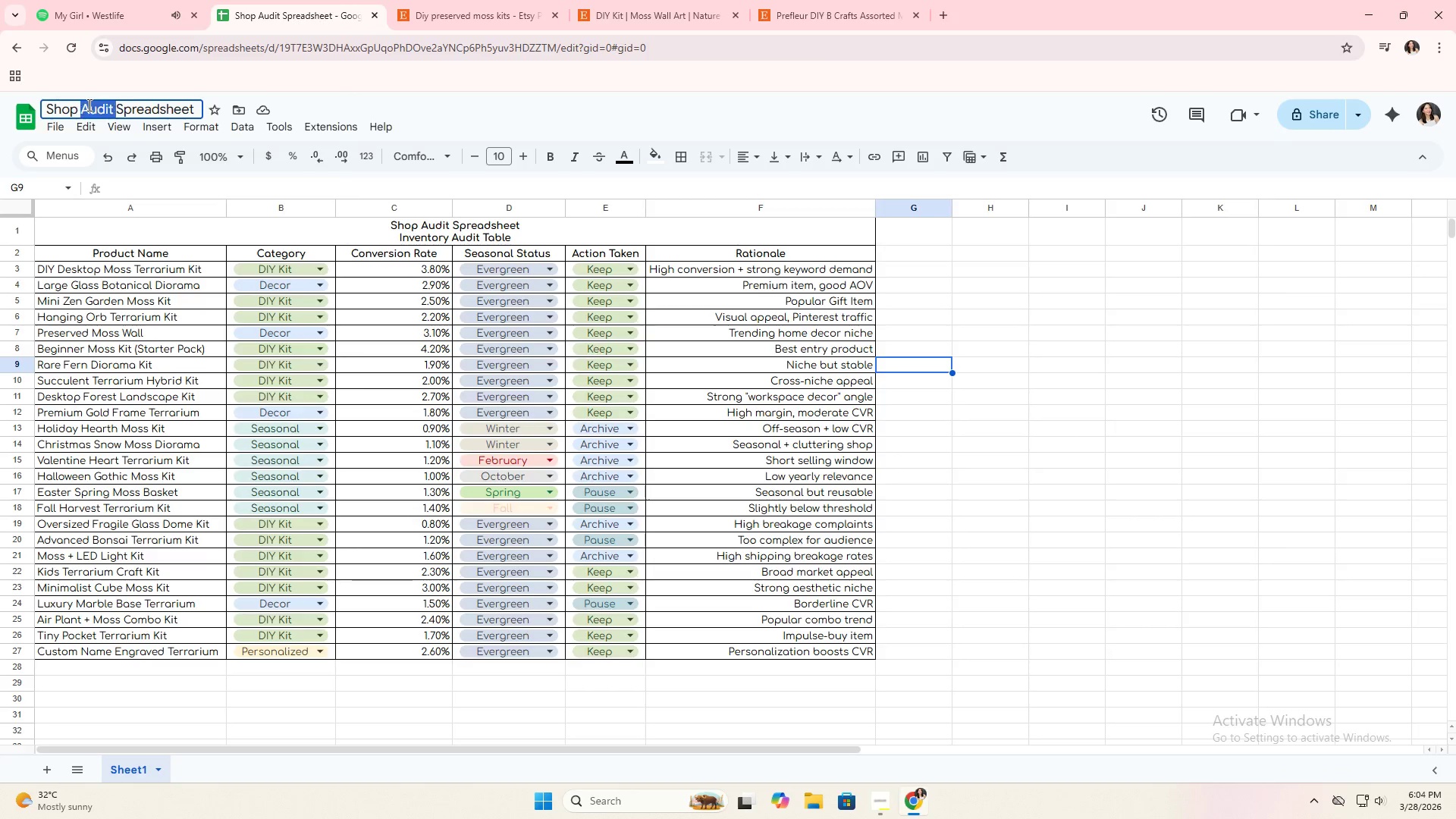 
triple_click([88, 105])
 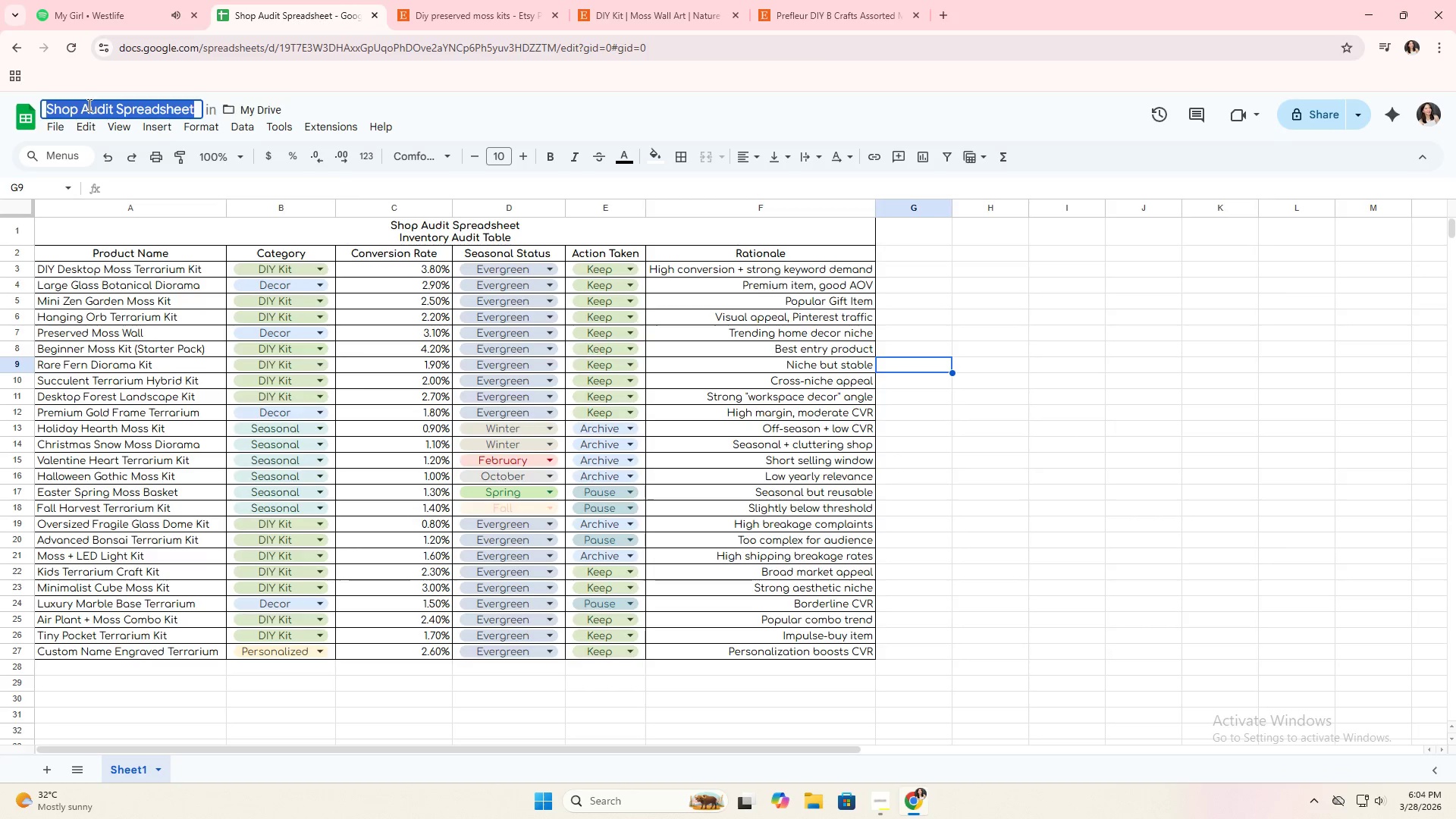 
key(Control+C)
 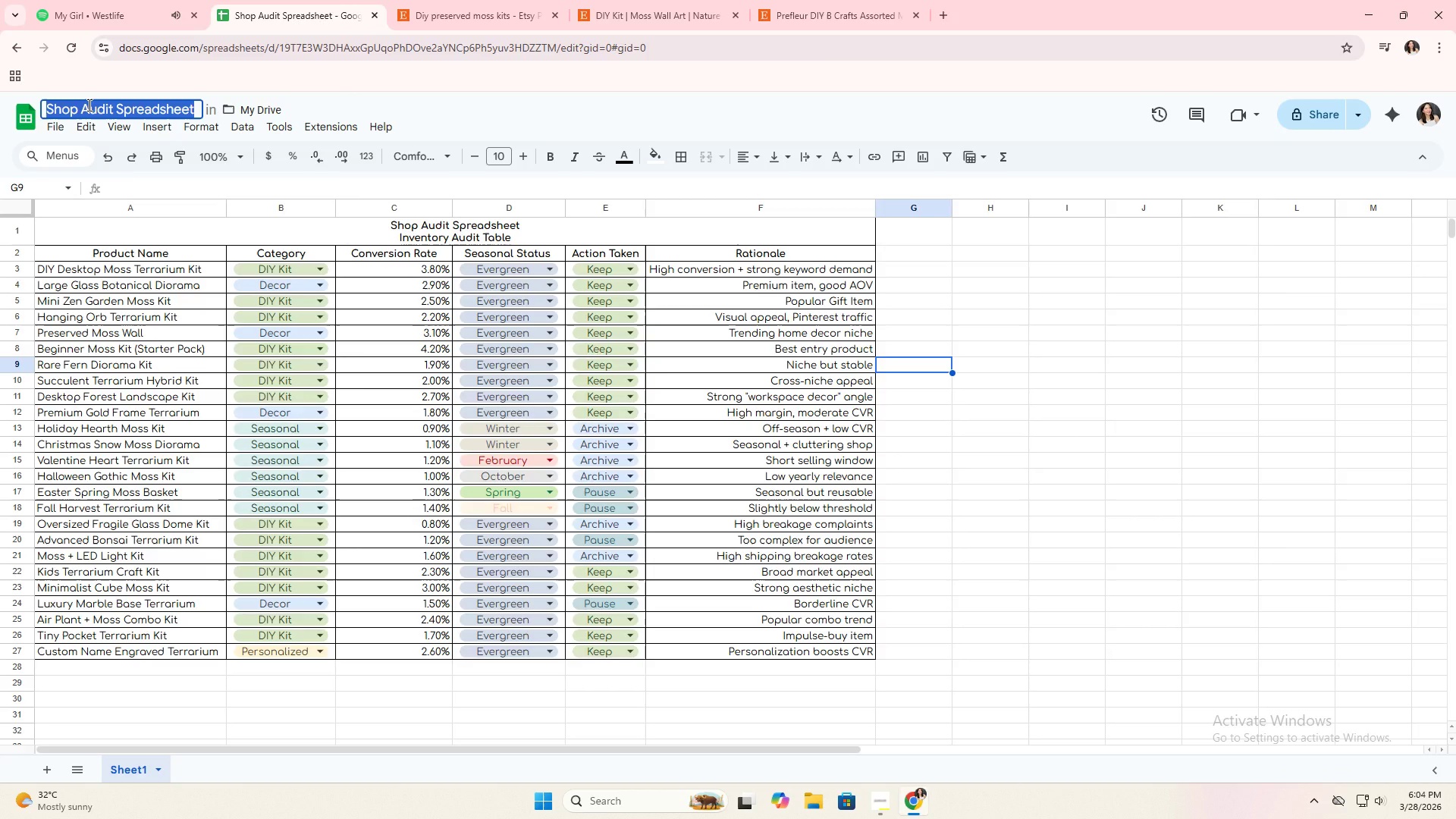 
key(Control+ControlLeft)
 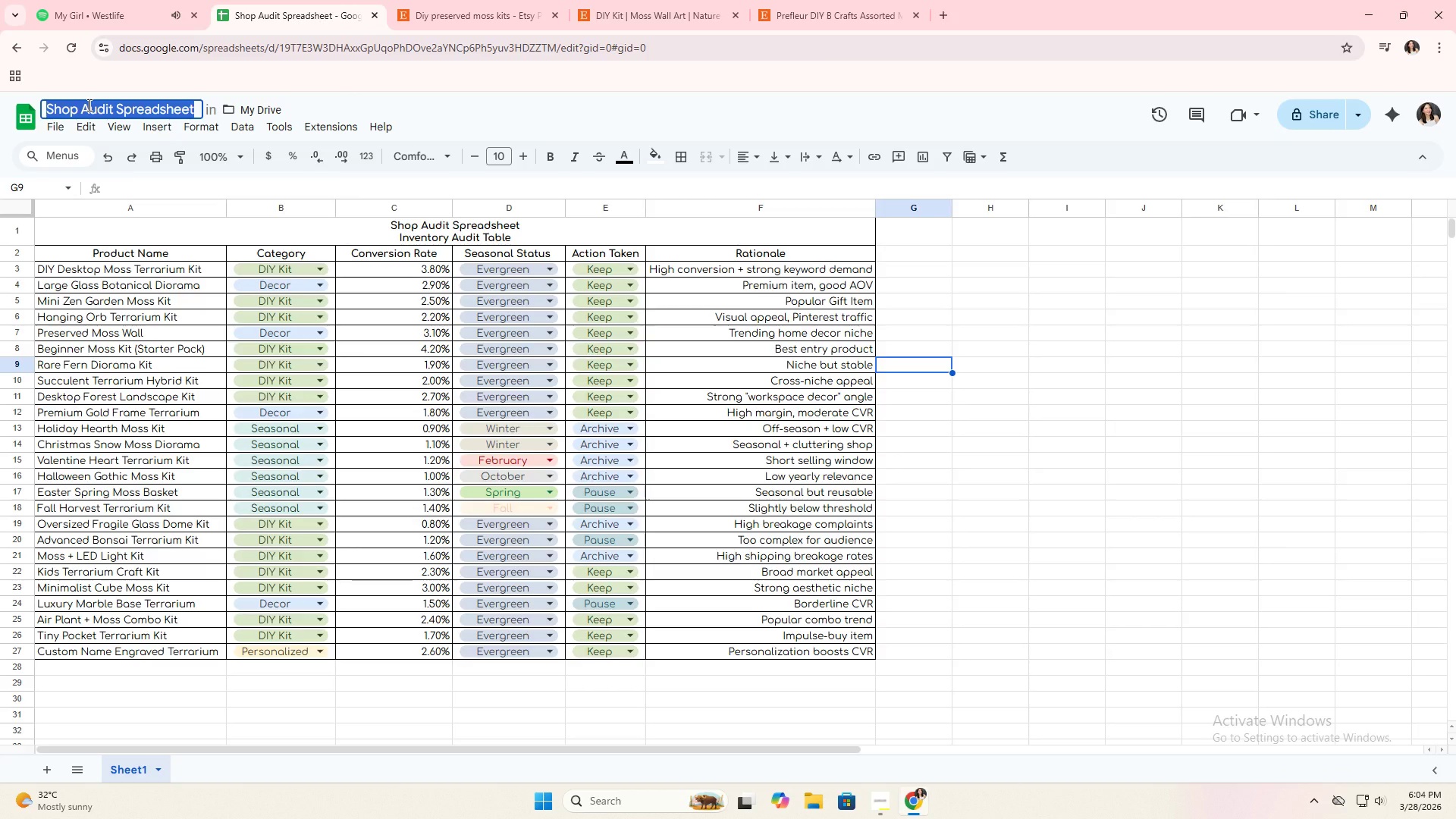 
key(Control+C)
 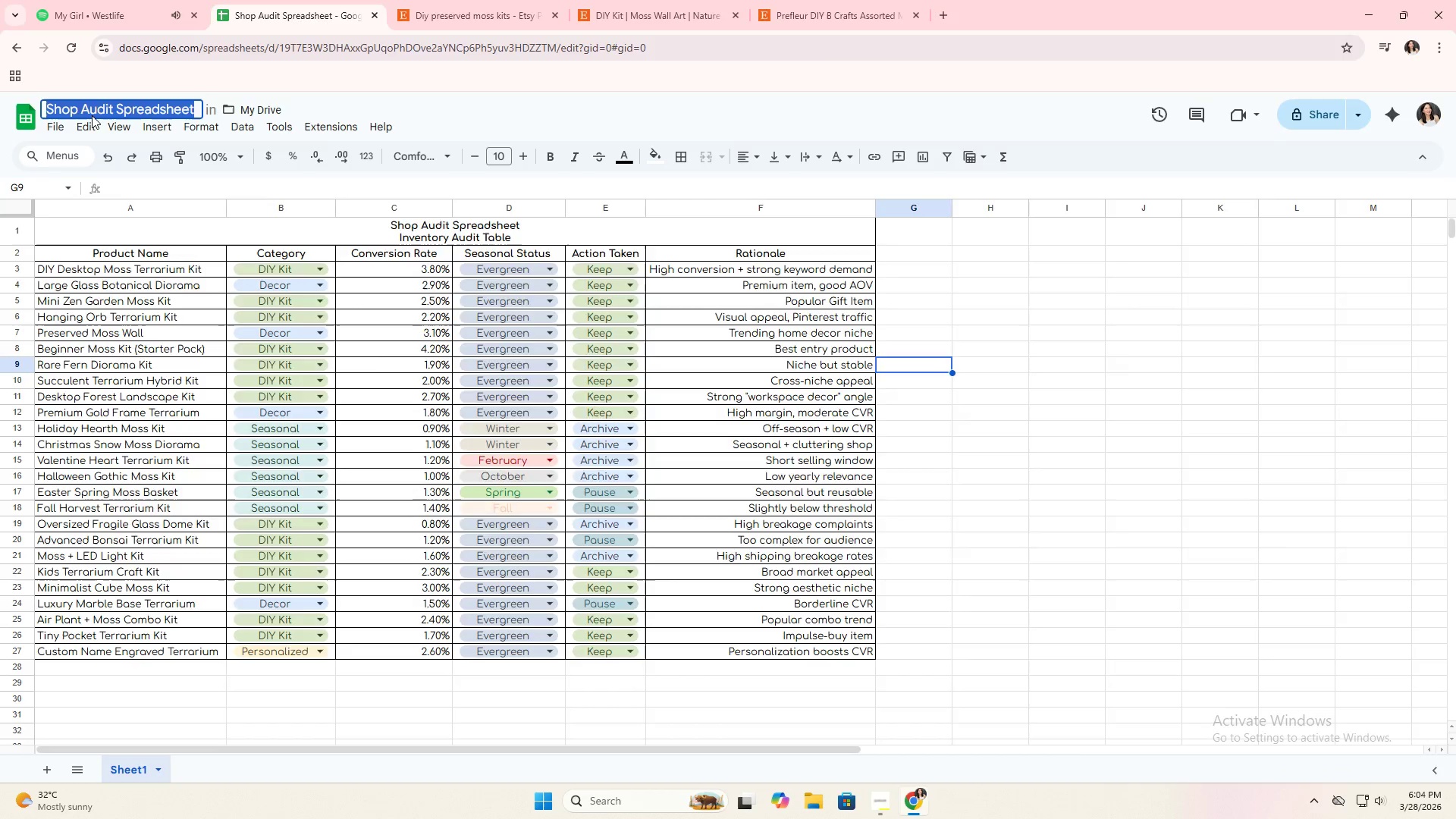 
key(Alt+AltLeft)
 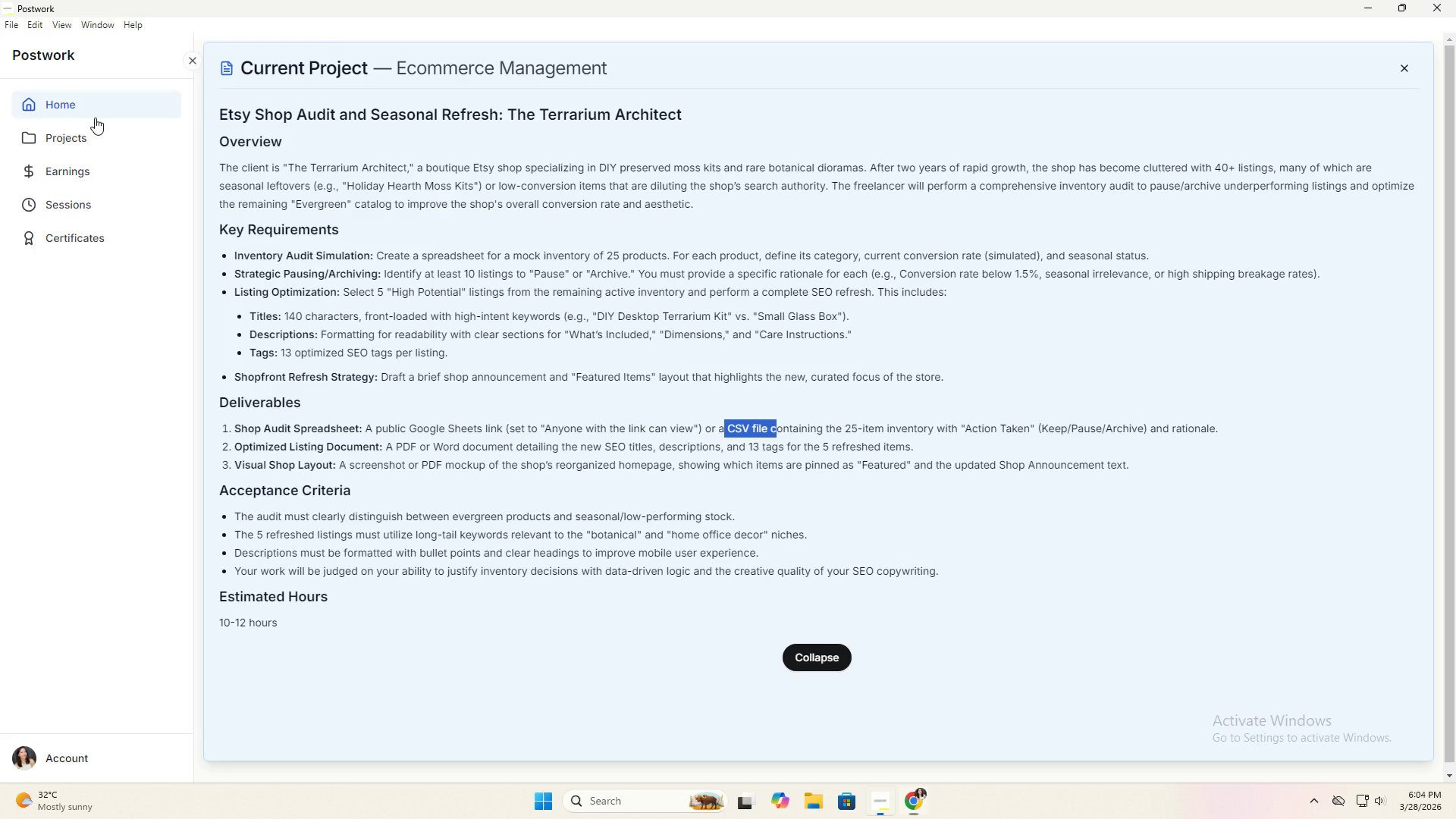 
key(Alt+Tab)